 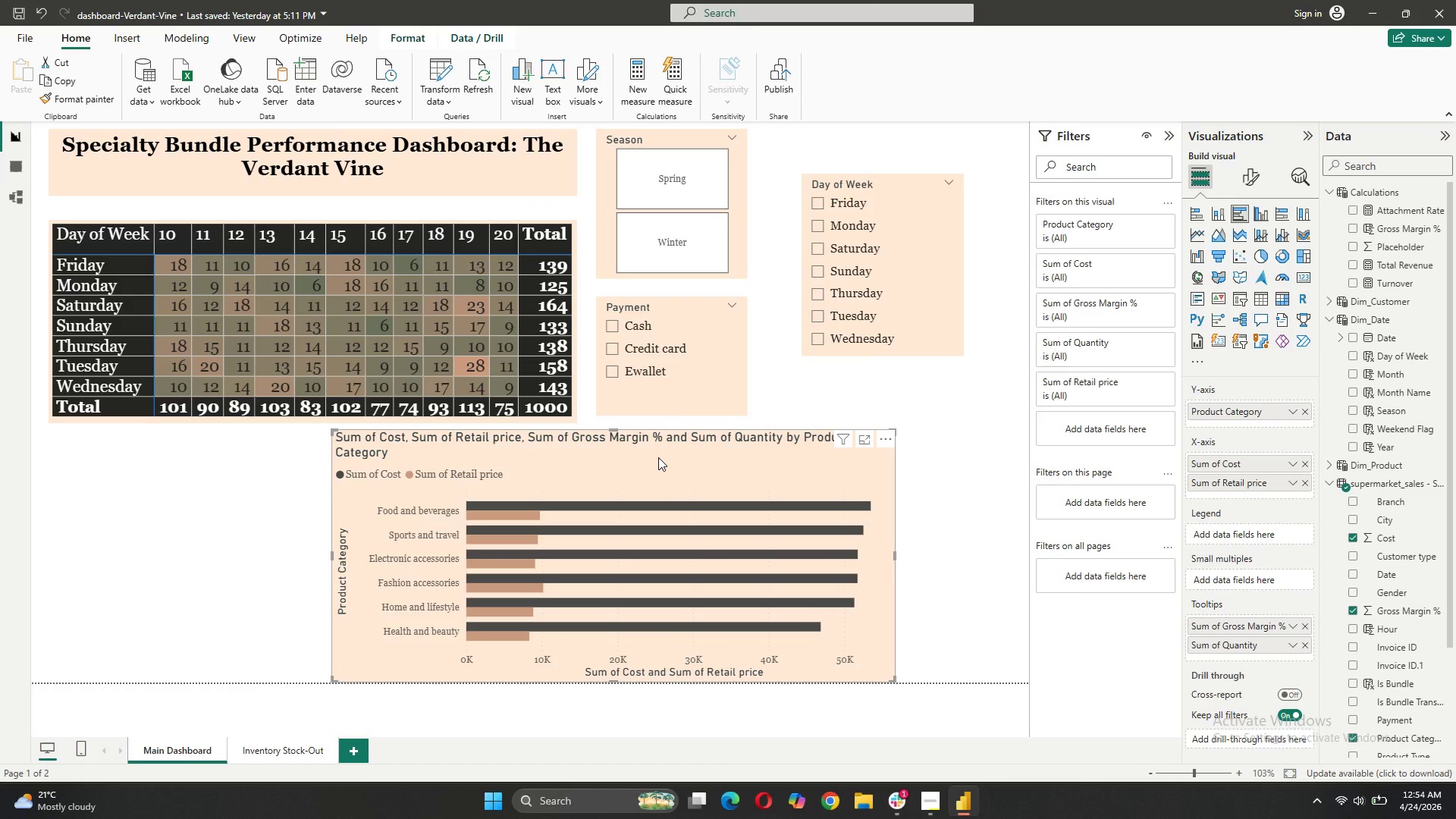 
left_click_drag(start_coordinate=[658, 457], to_coordinate=[612, 461])
 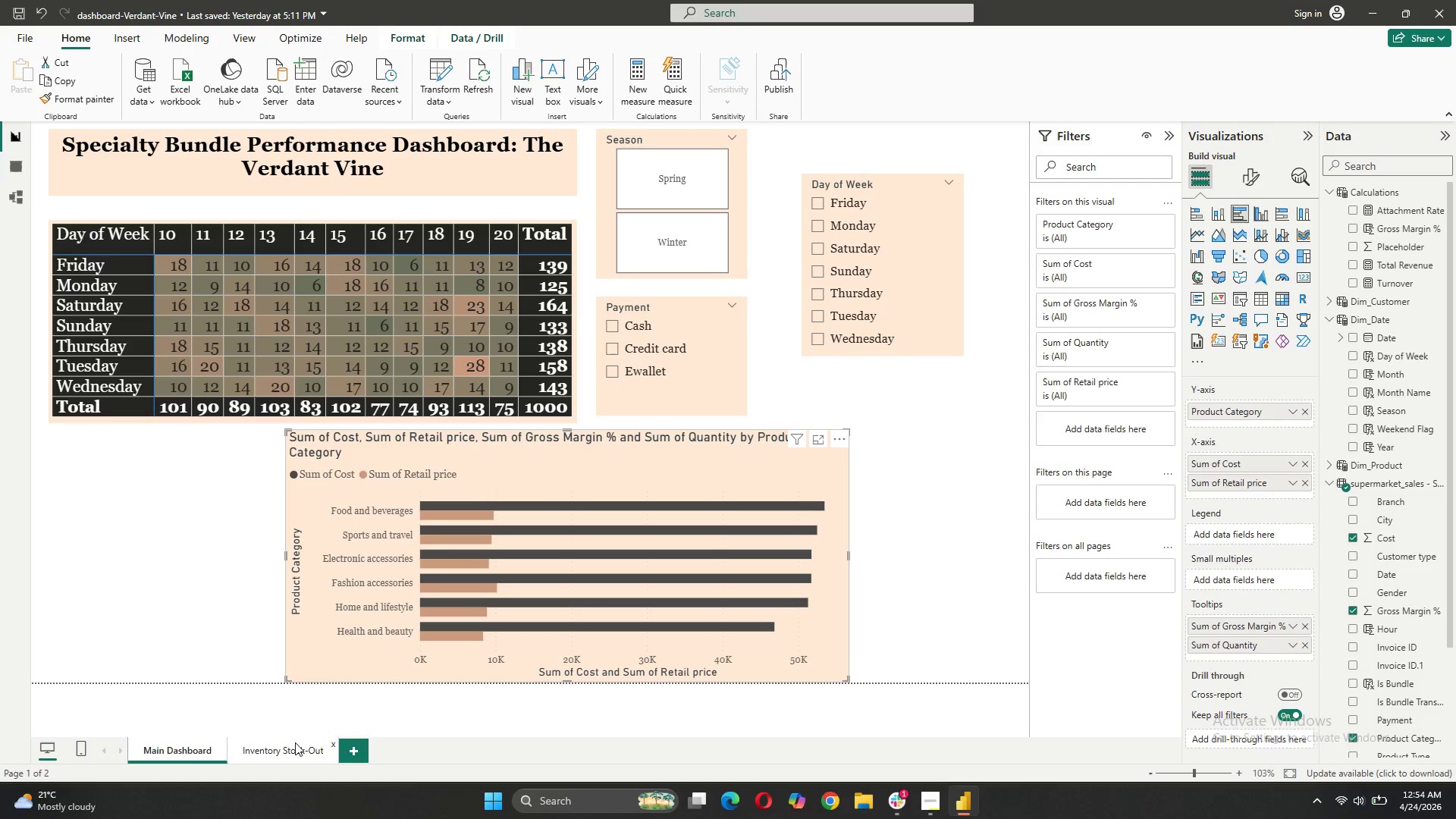 
left_click([295, 742])
 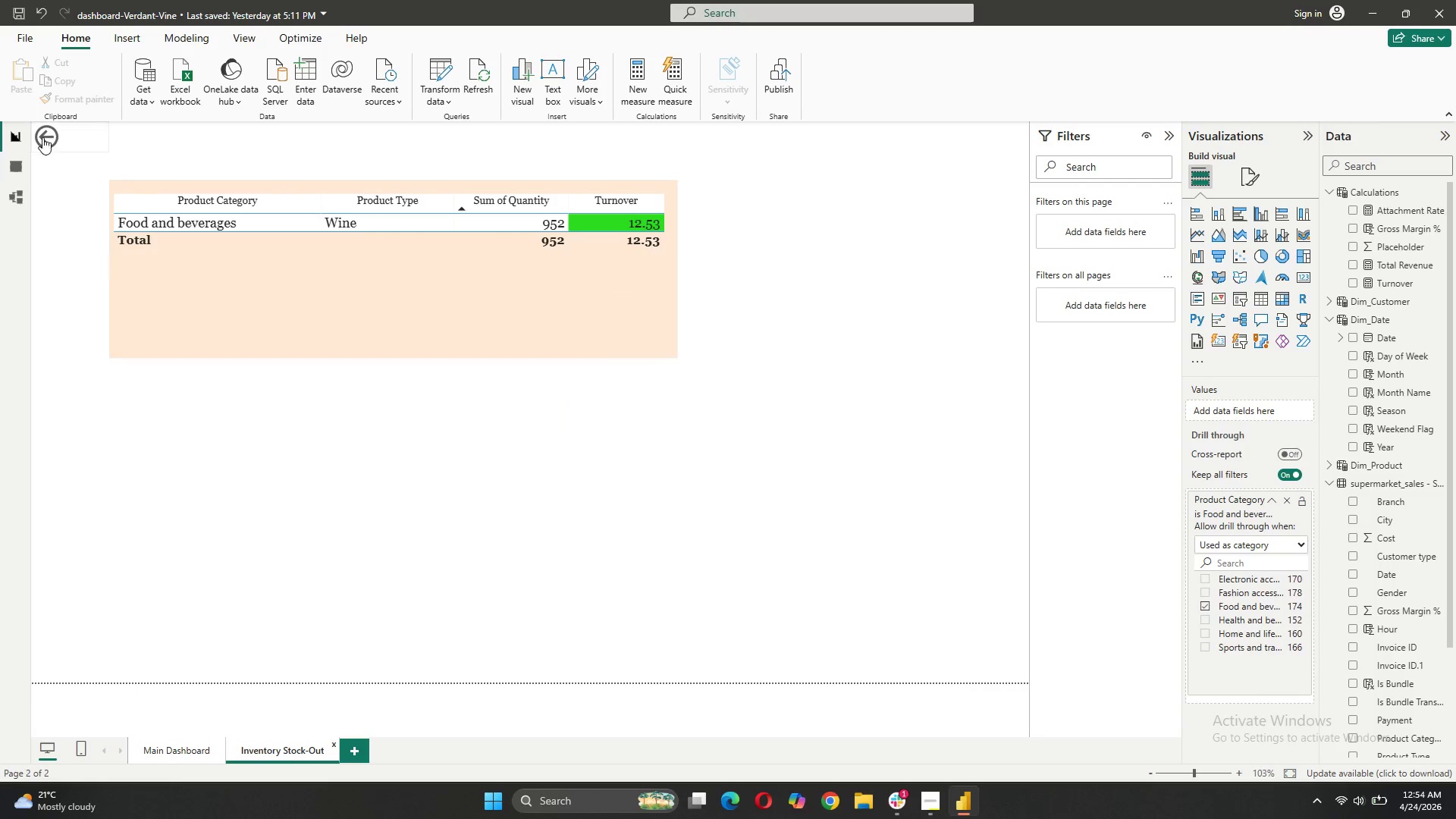 
left_click_drag(start_coordinate=[52, 138], to_coordinate=[52, 146])
 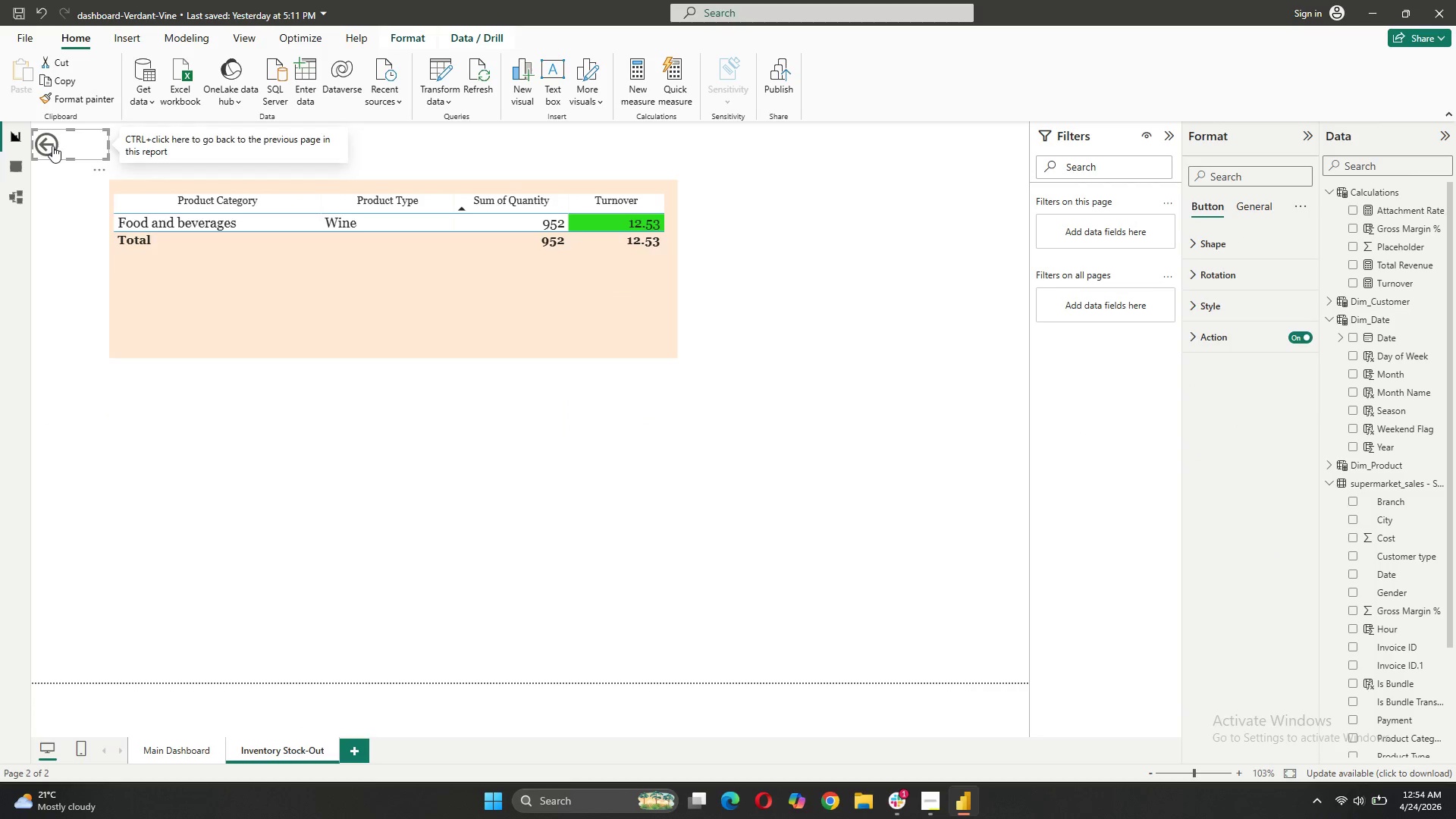 
left_click_drag(start_coordinate=[52, 146], to_coordinate=[55, 136])
 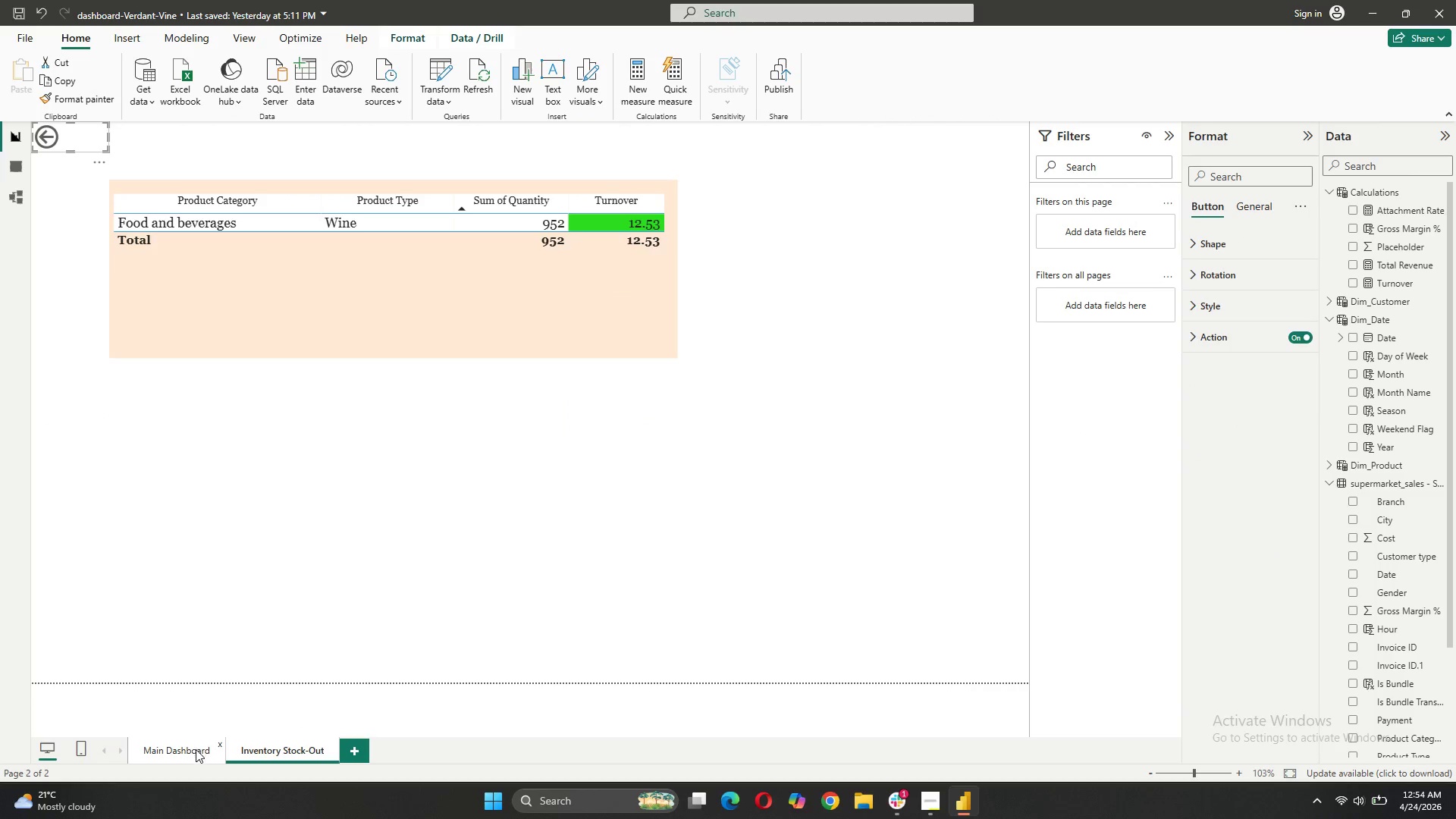 
left_click([196, 750])
 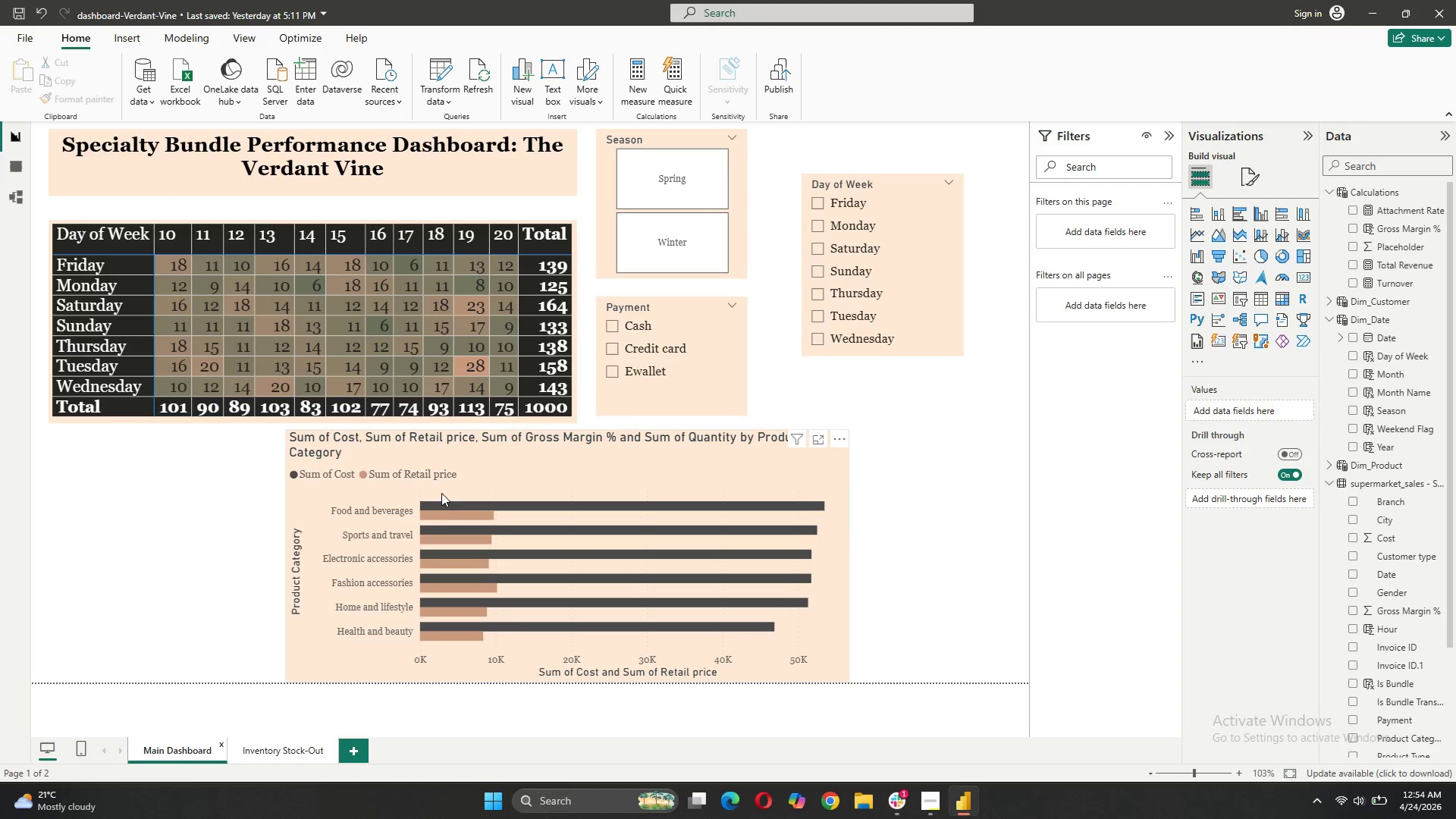 
right_click([442, 504])
 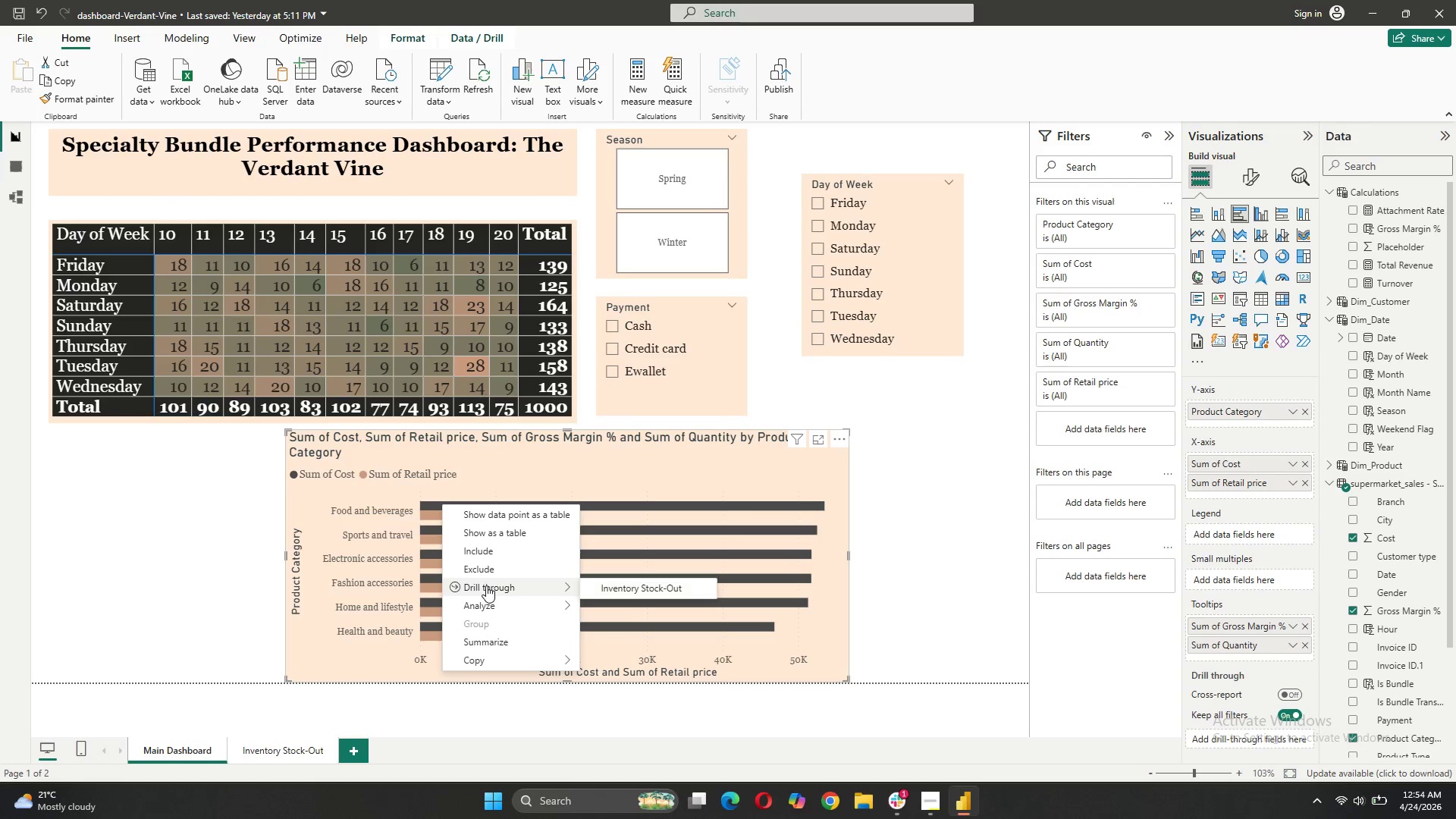 
left_click([598, 588])
 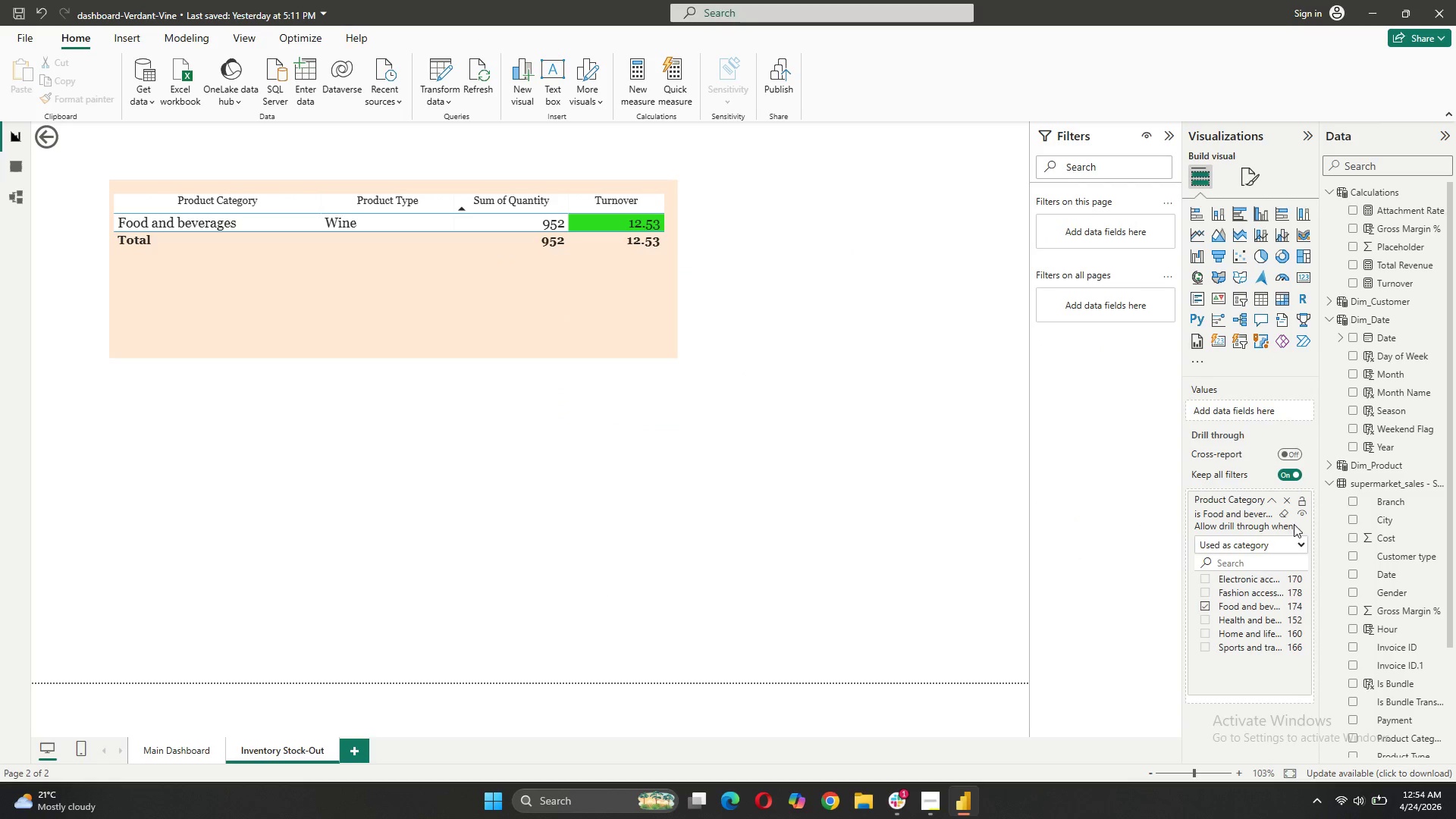 
left_click([1210, 606])
 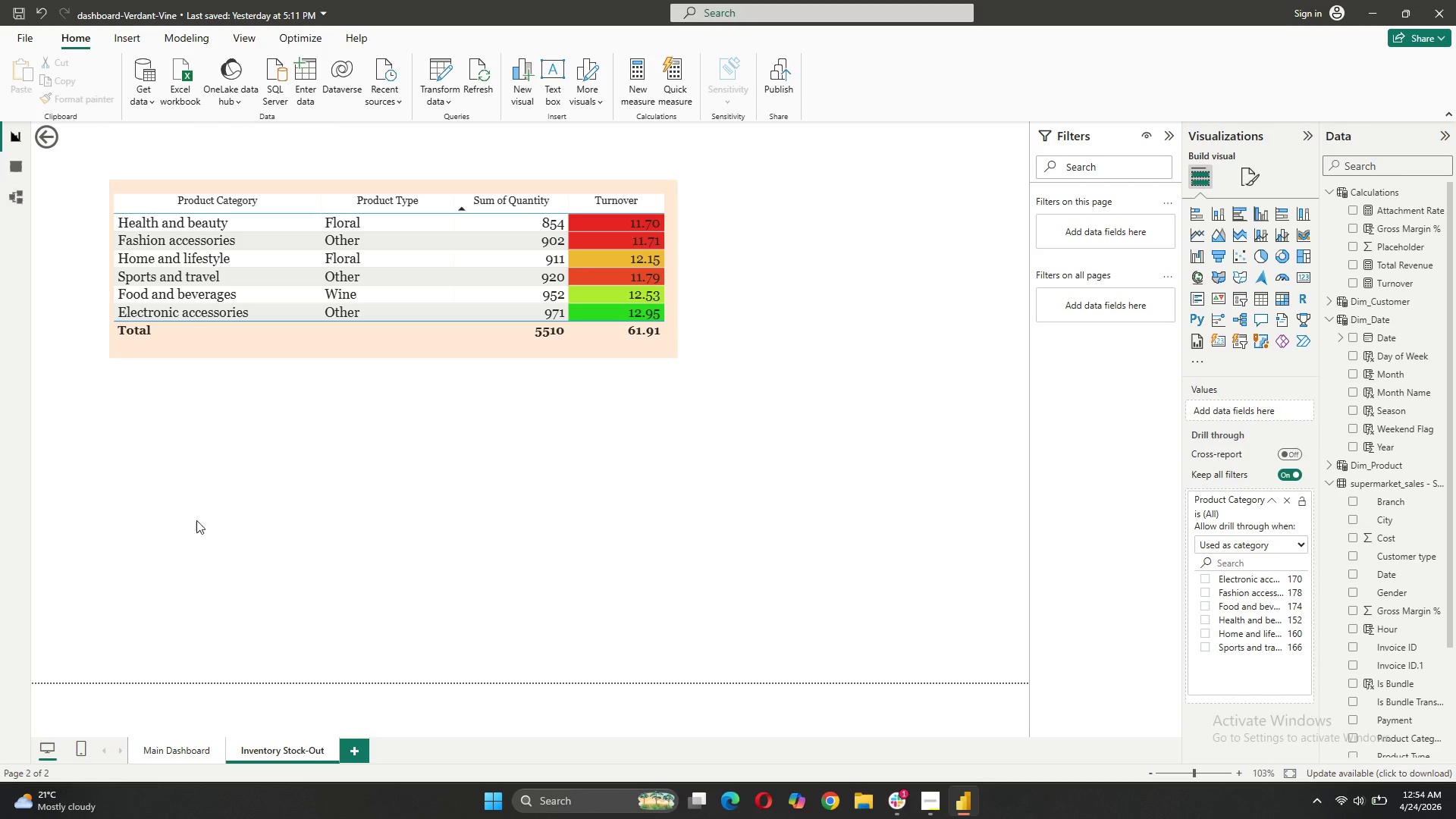 
left_click([175, 752])
 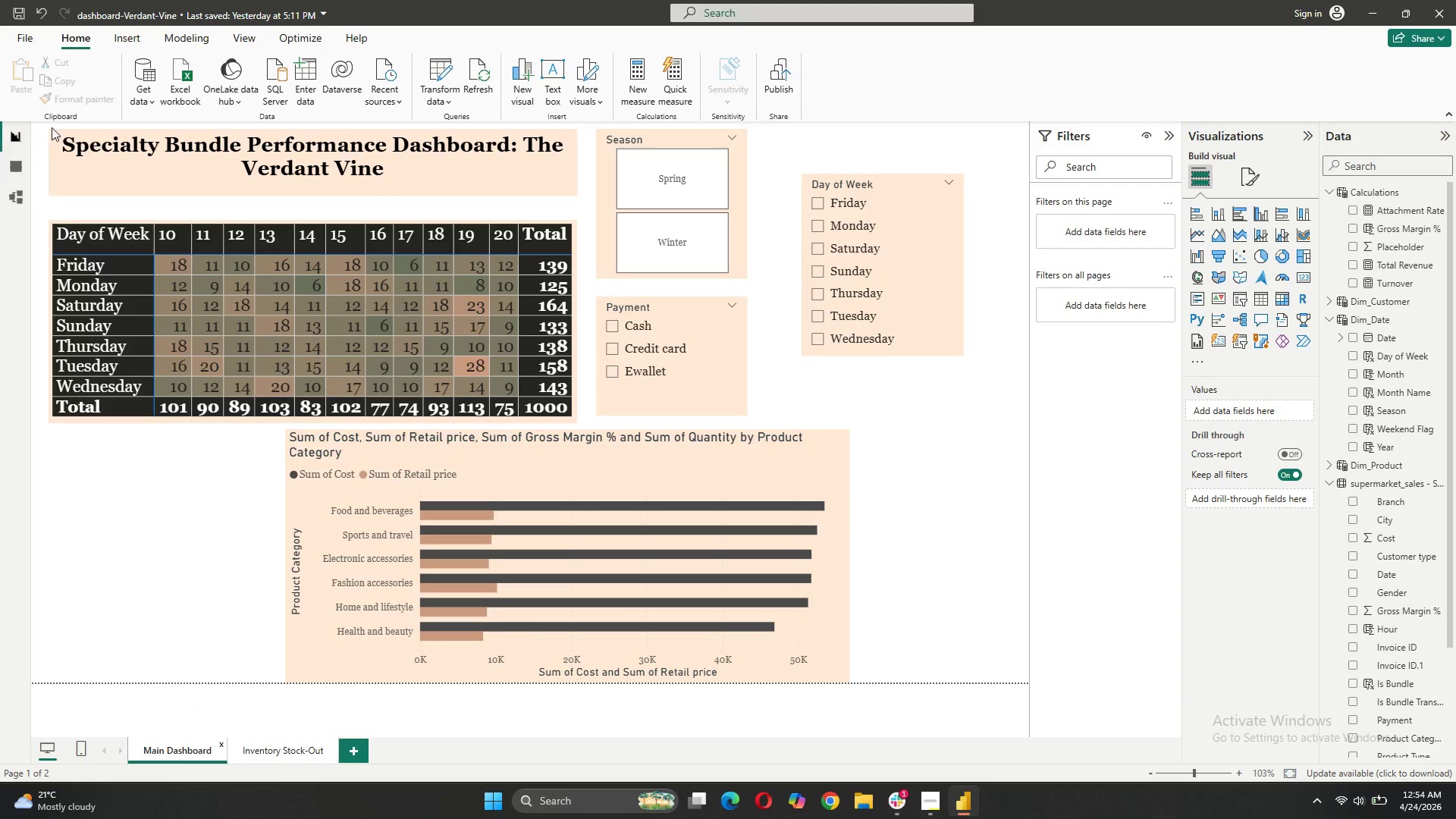 
left_click([25, 40])
 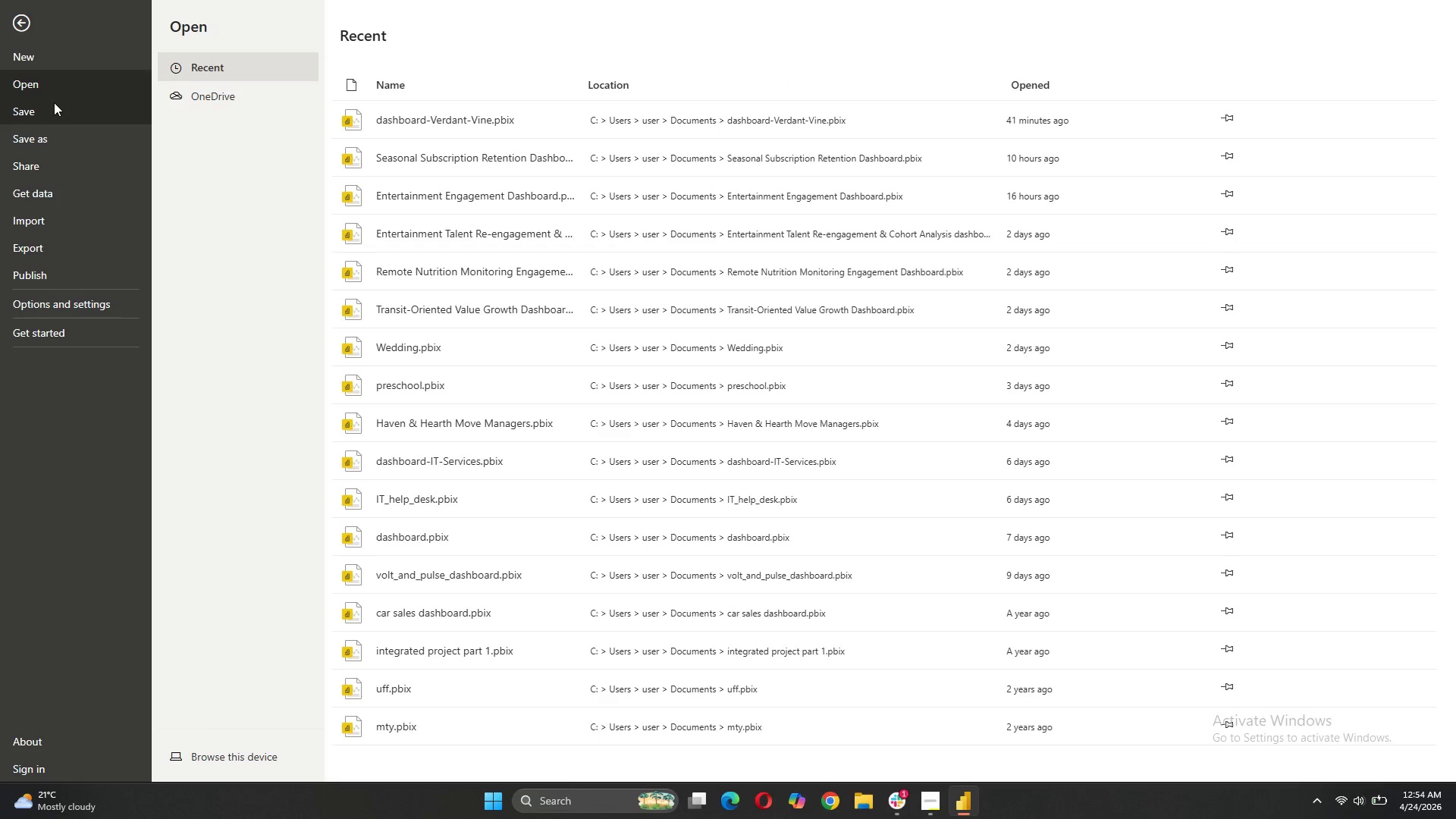 
left_click([52, 108])
 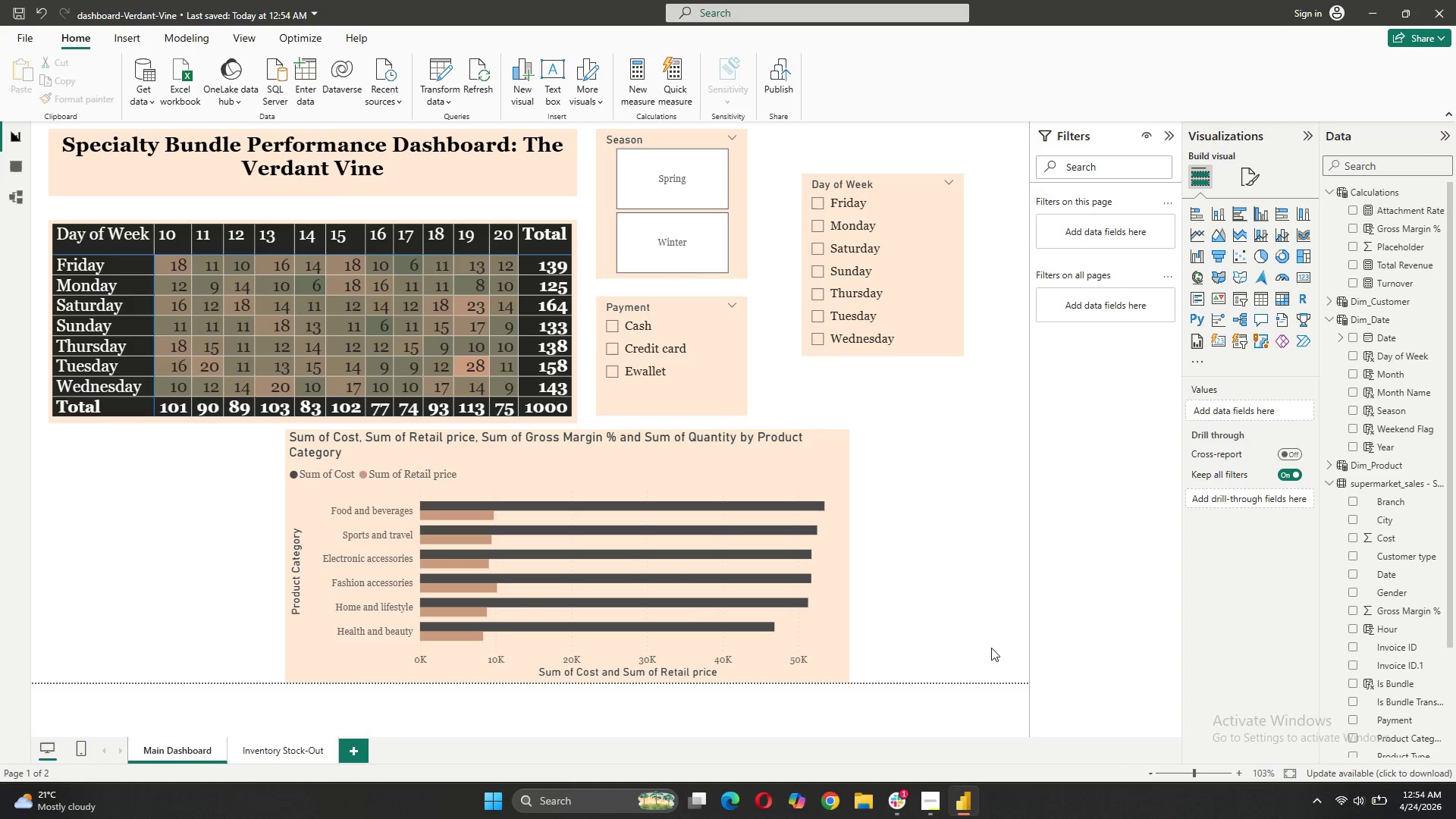 